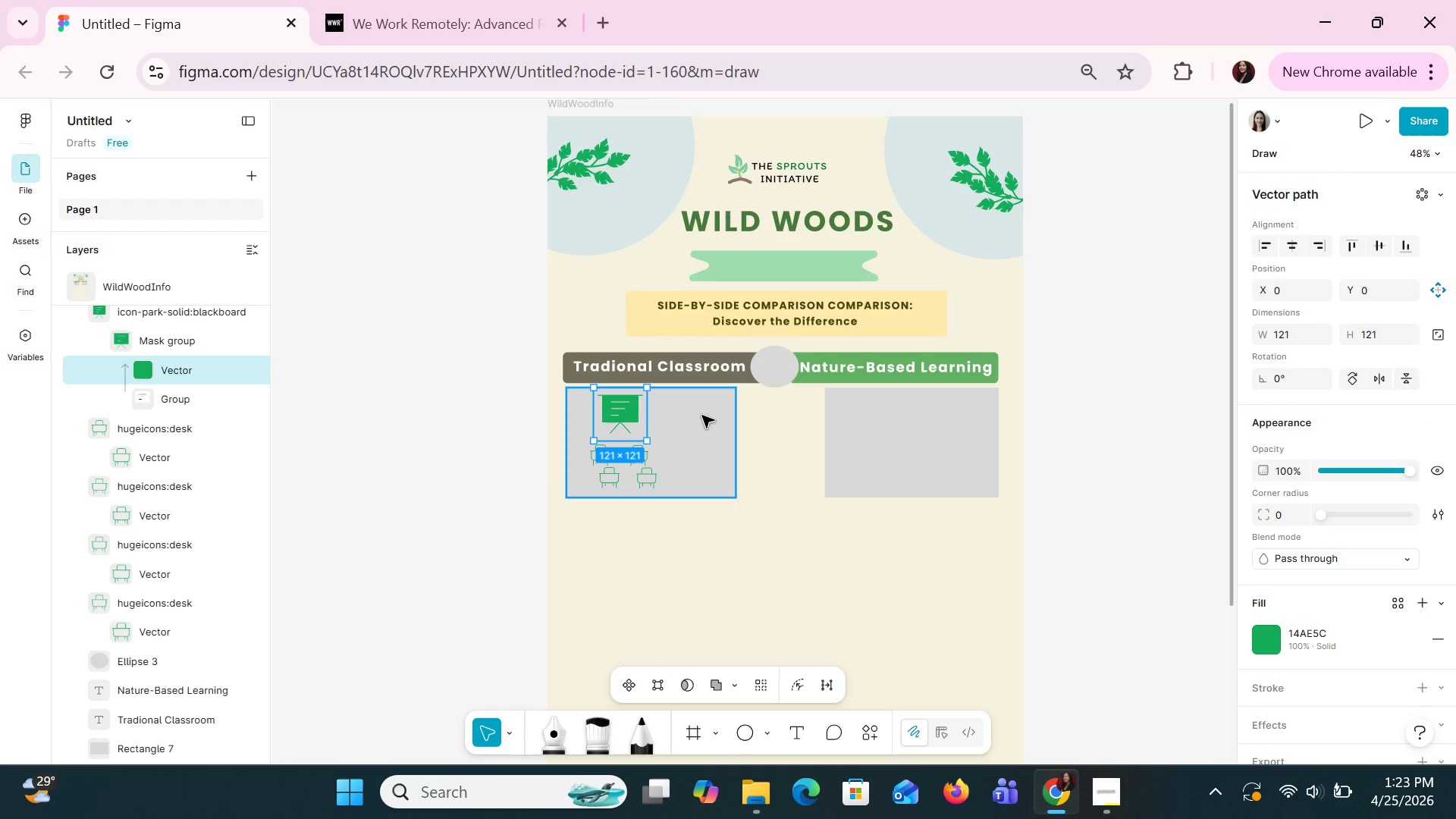 
left_click([630, 416])
 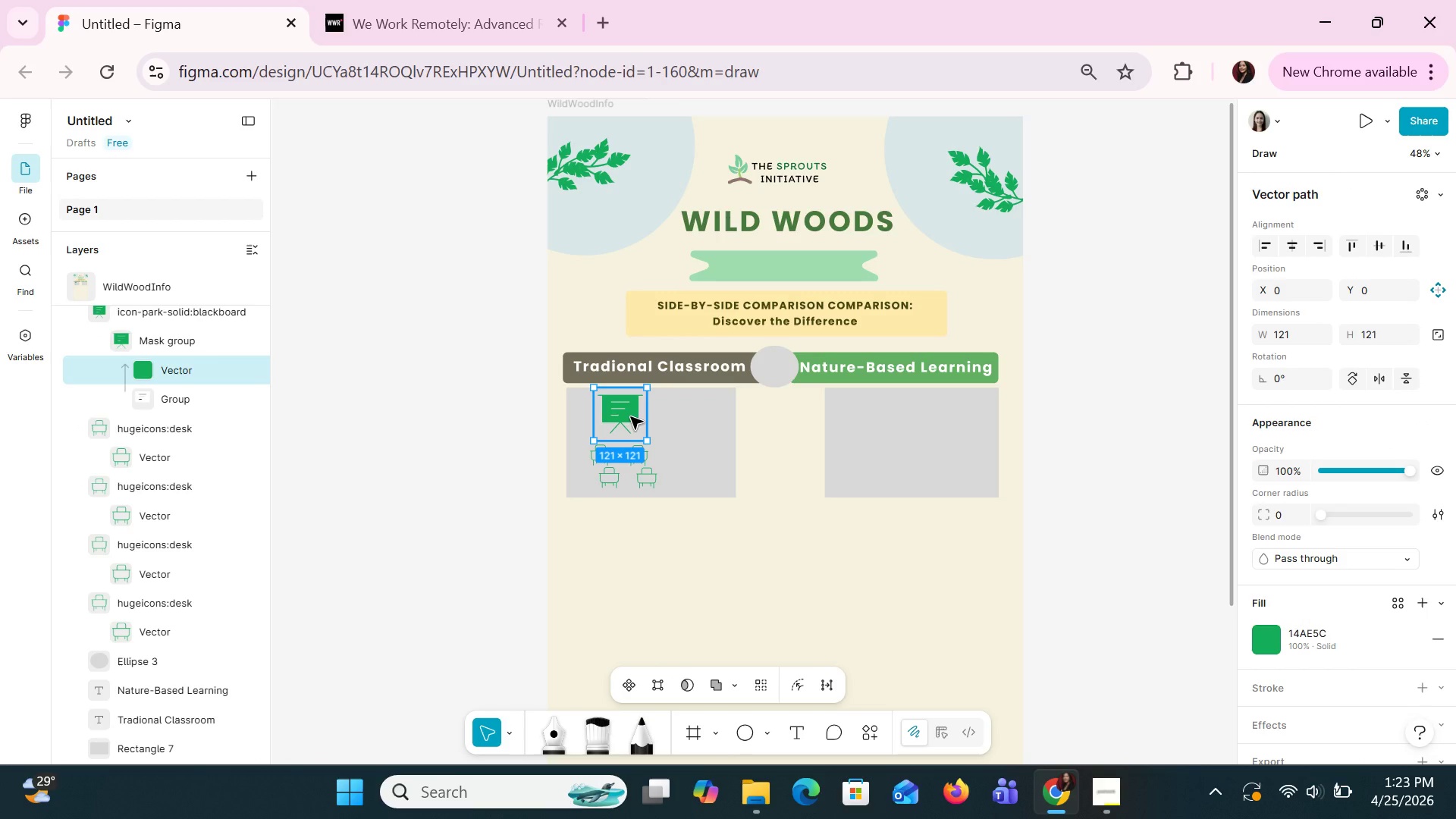 
double_click([629, 418])
 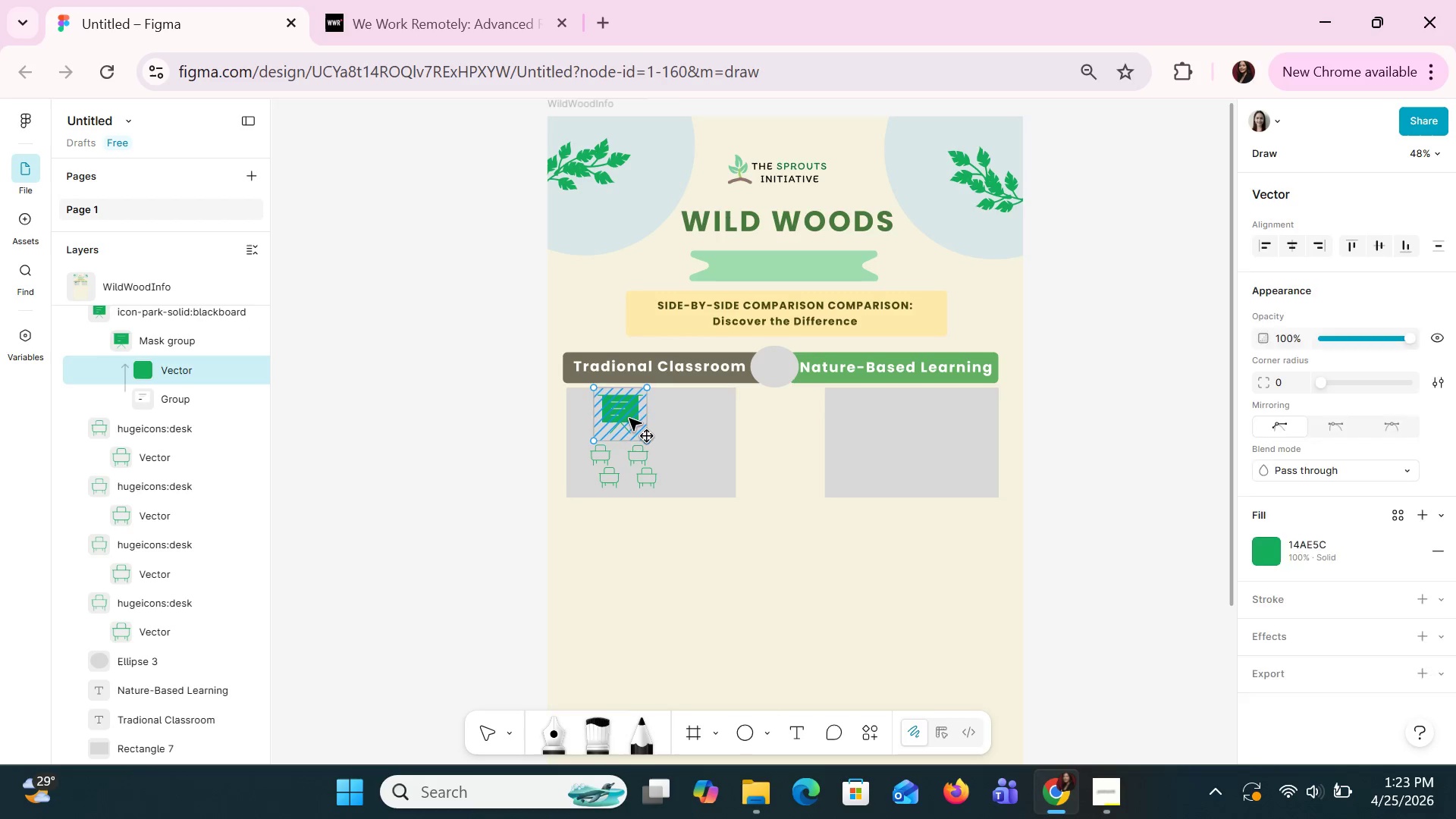 
triple_click([629, 418])
 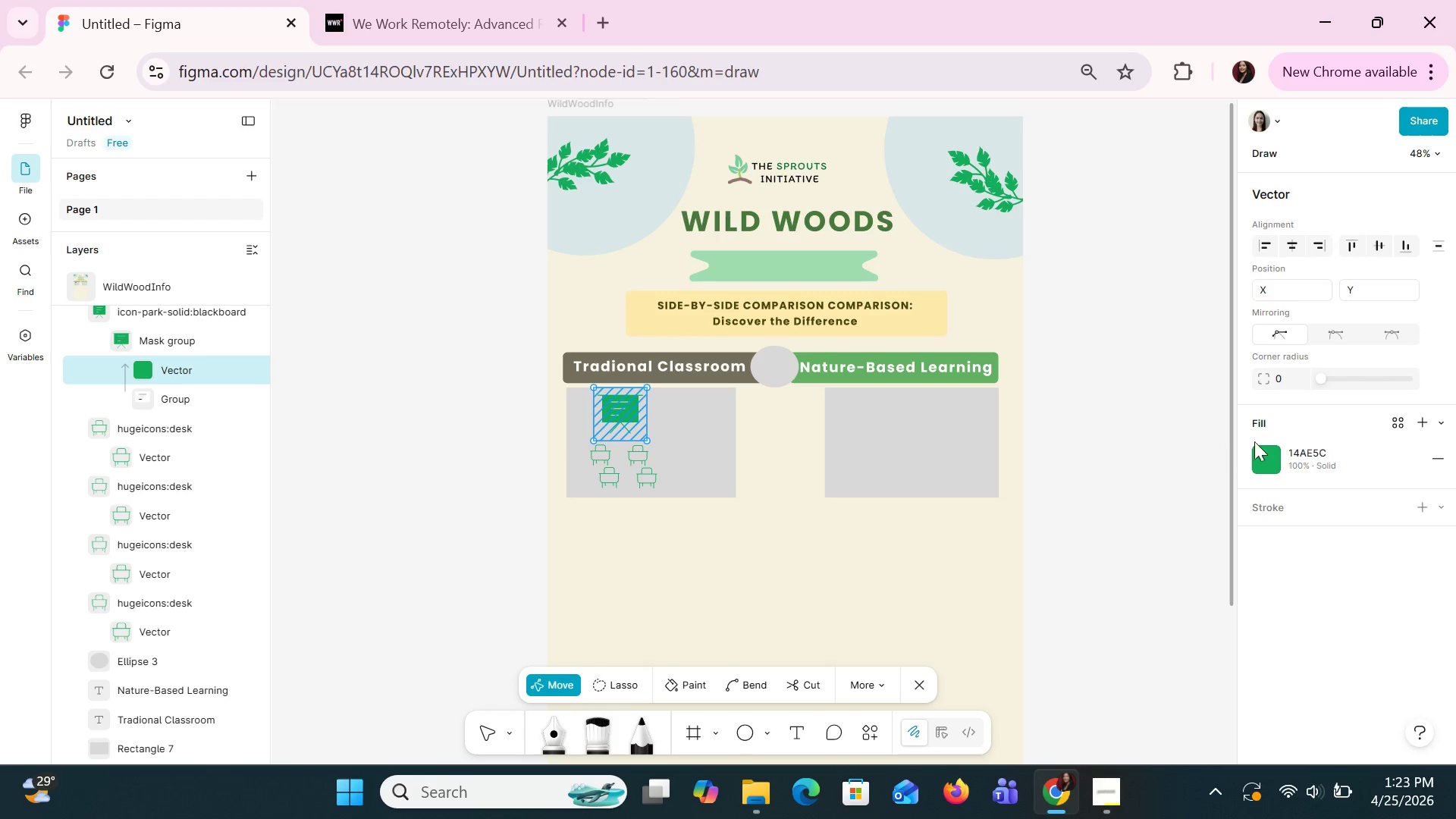 
mouse_move([1280, 356])
 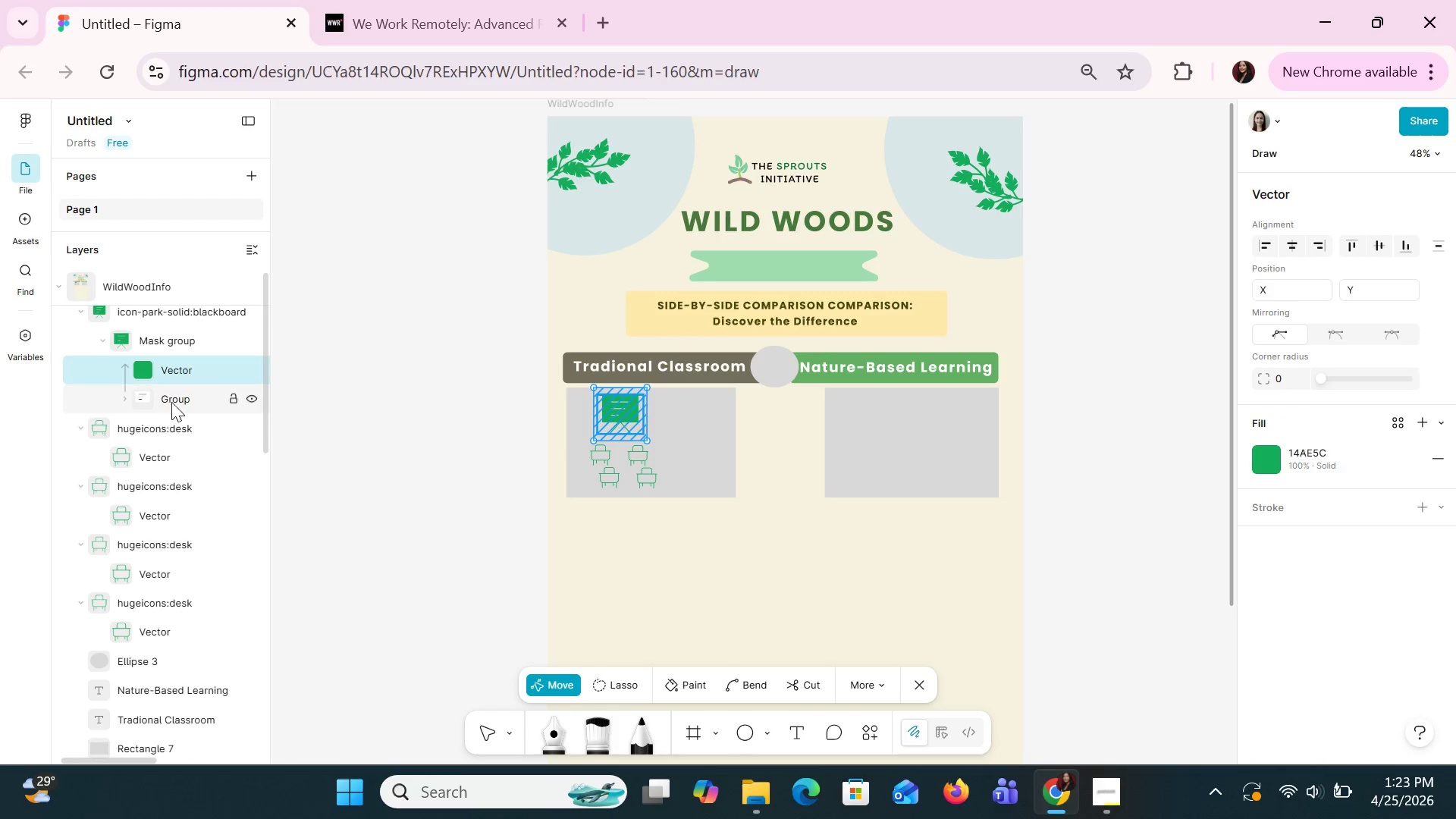 
left_click([641, 633])
 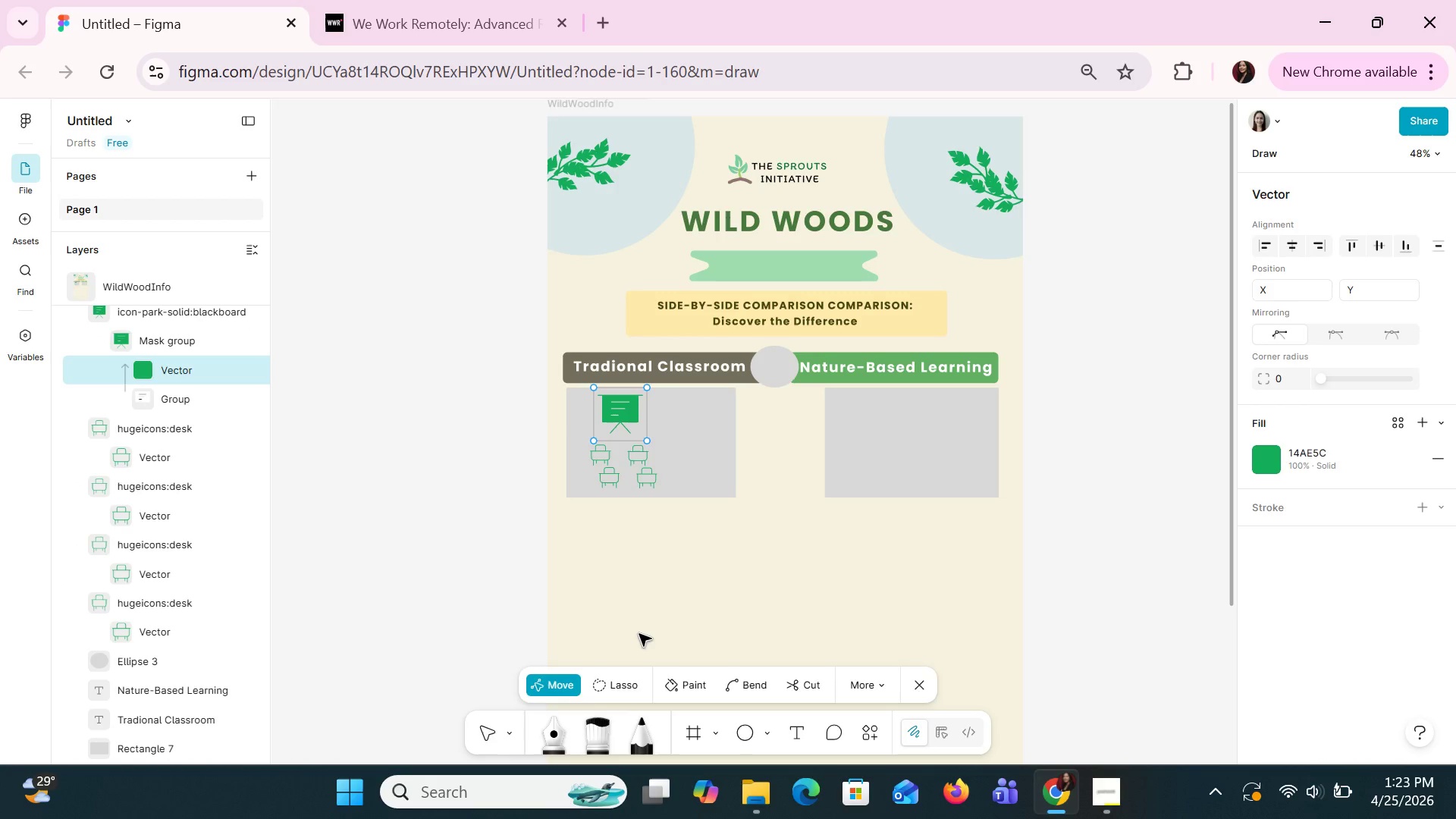 
key(Escape)
 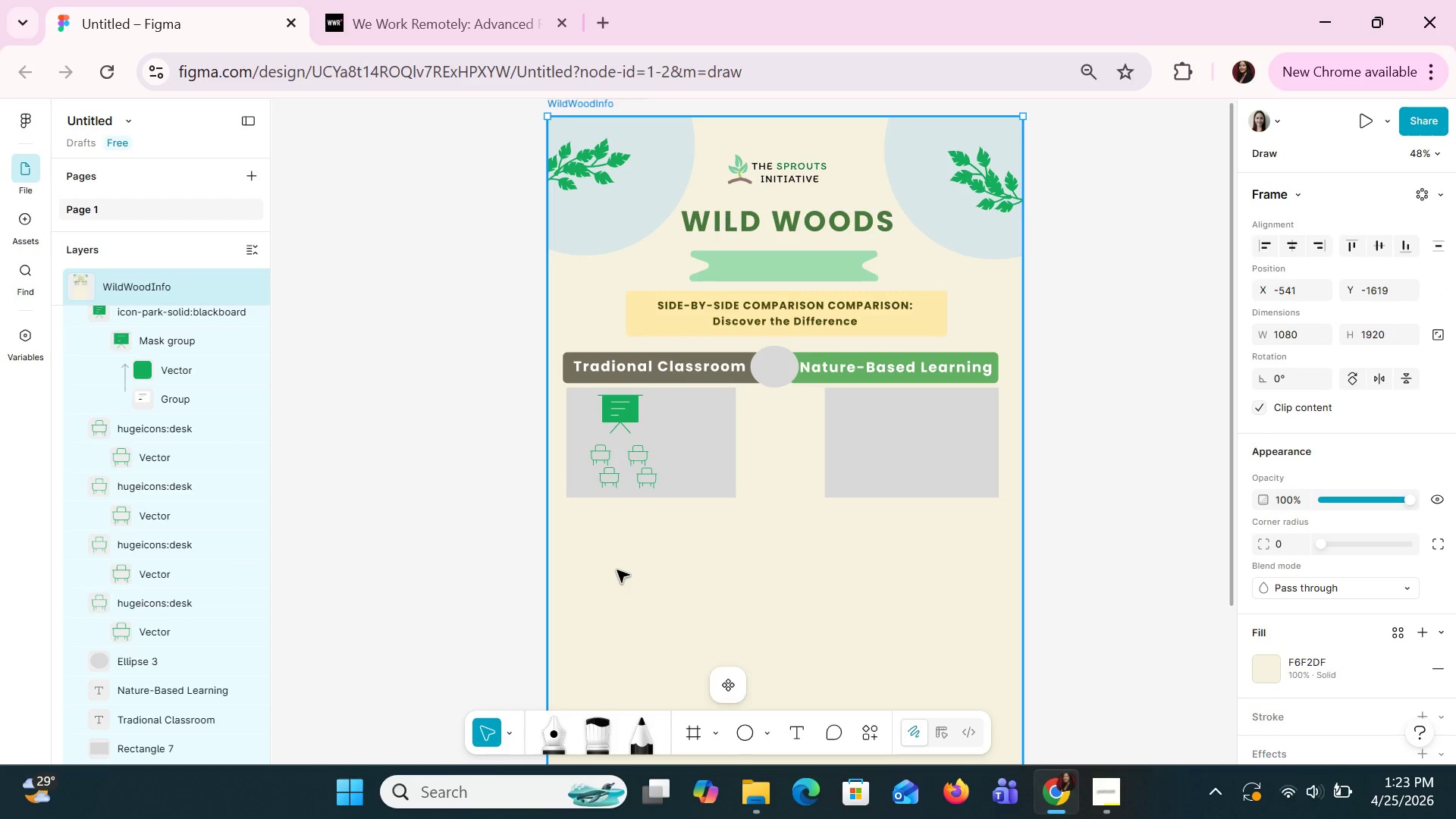 
left_click([692, 470])
 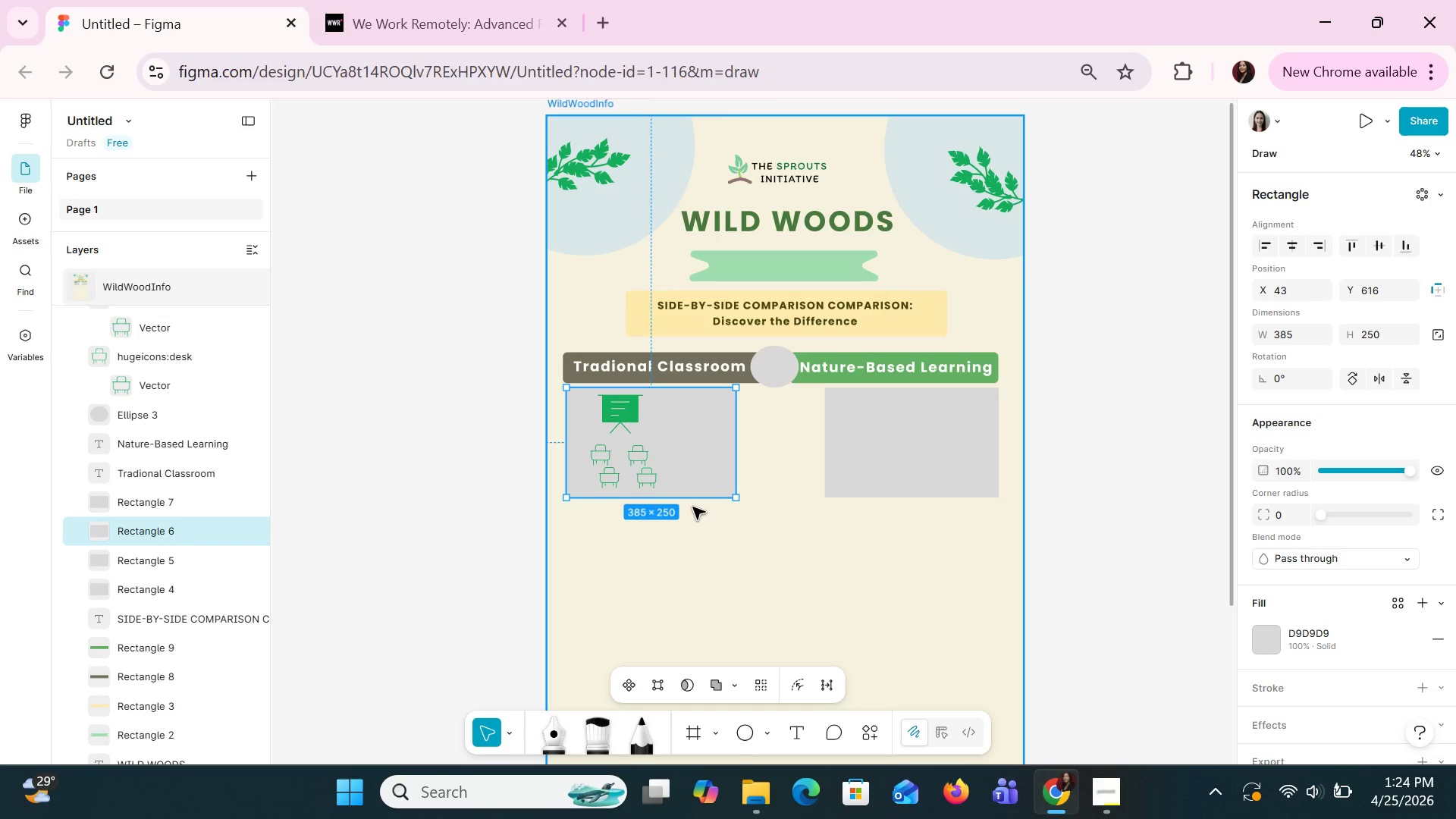 
wait(20.44)
 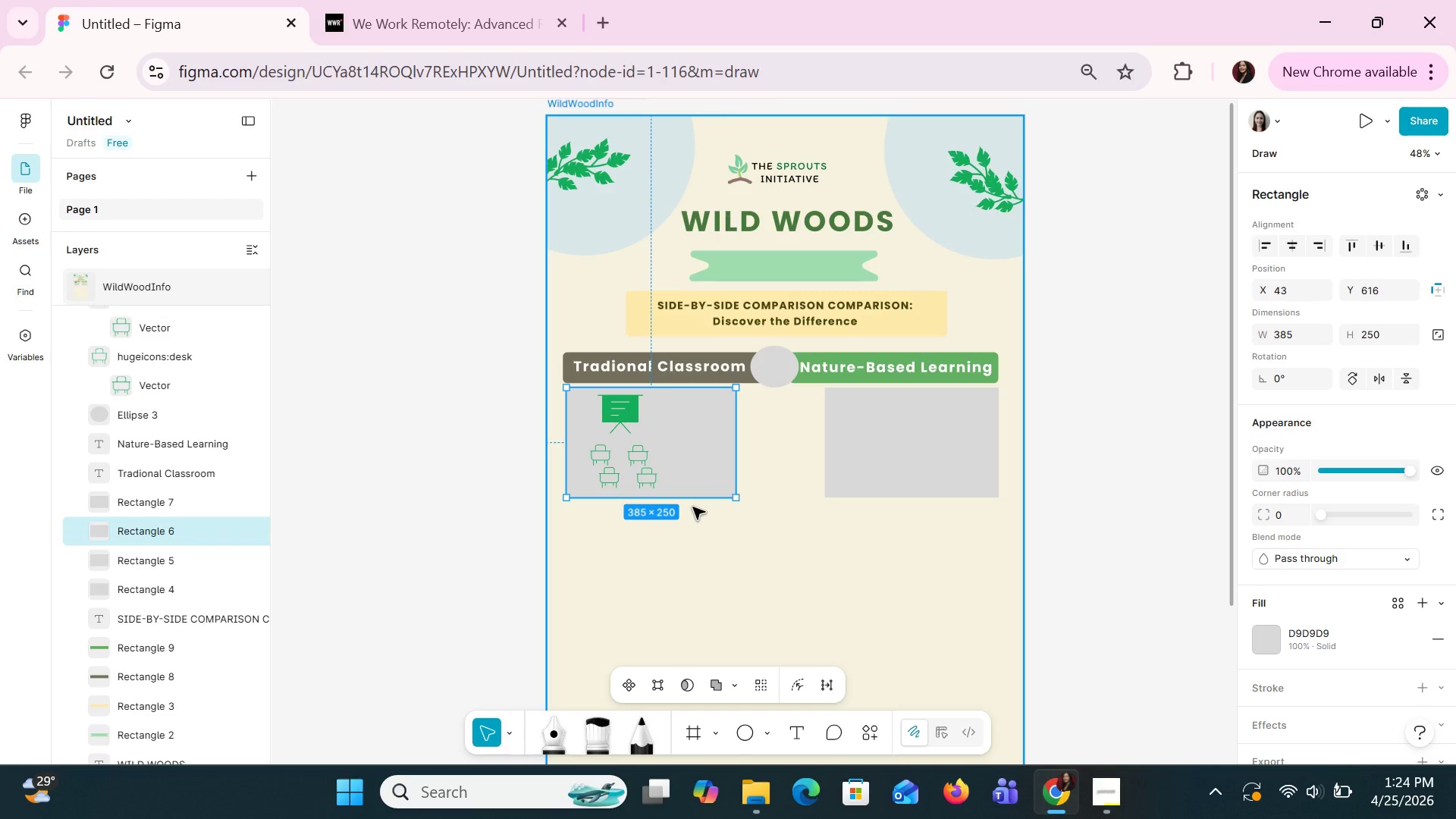 
left_click([770, 584])
 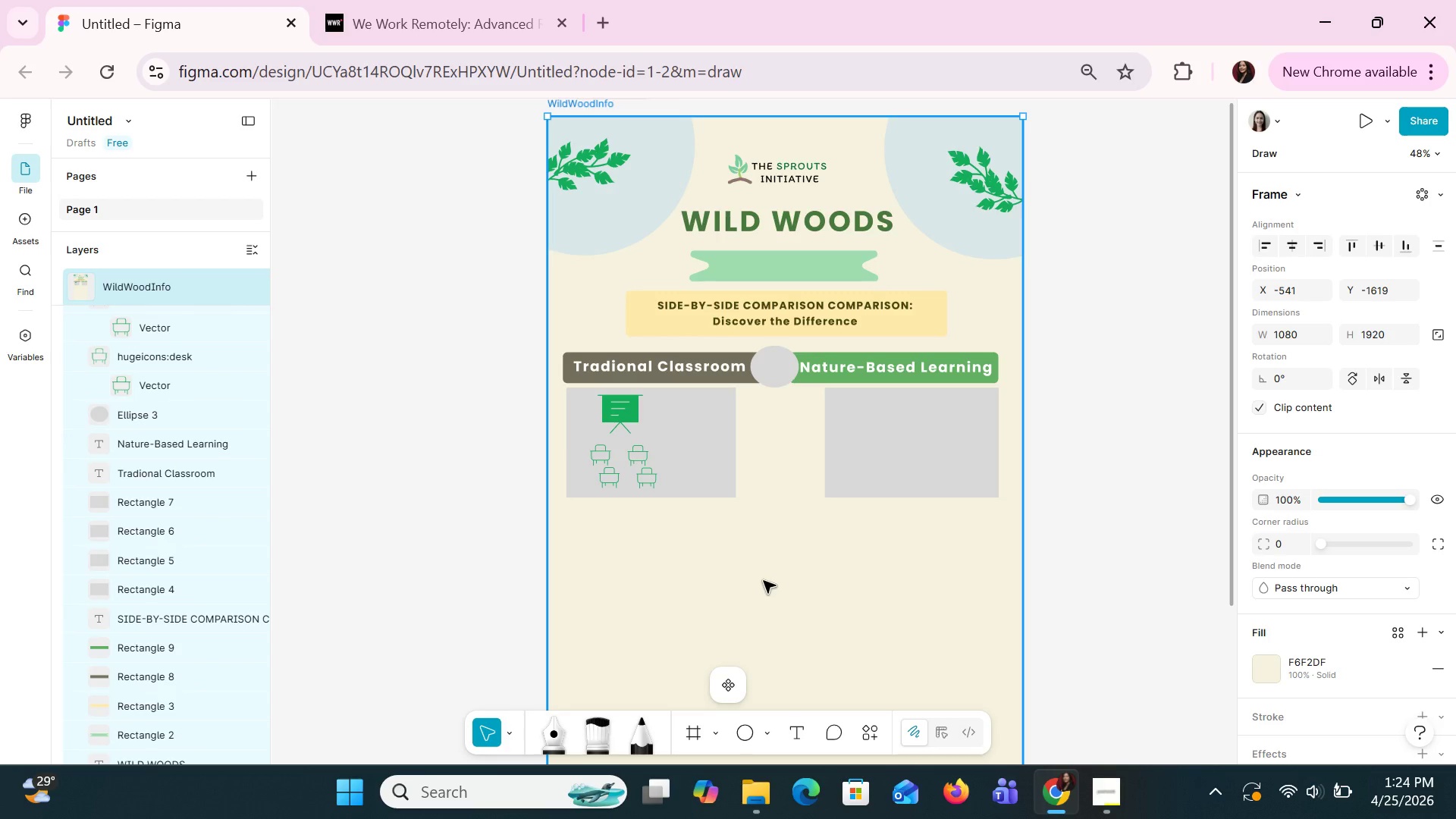 
wait(7.09)
 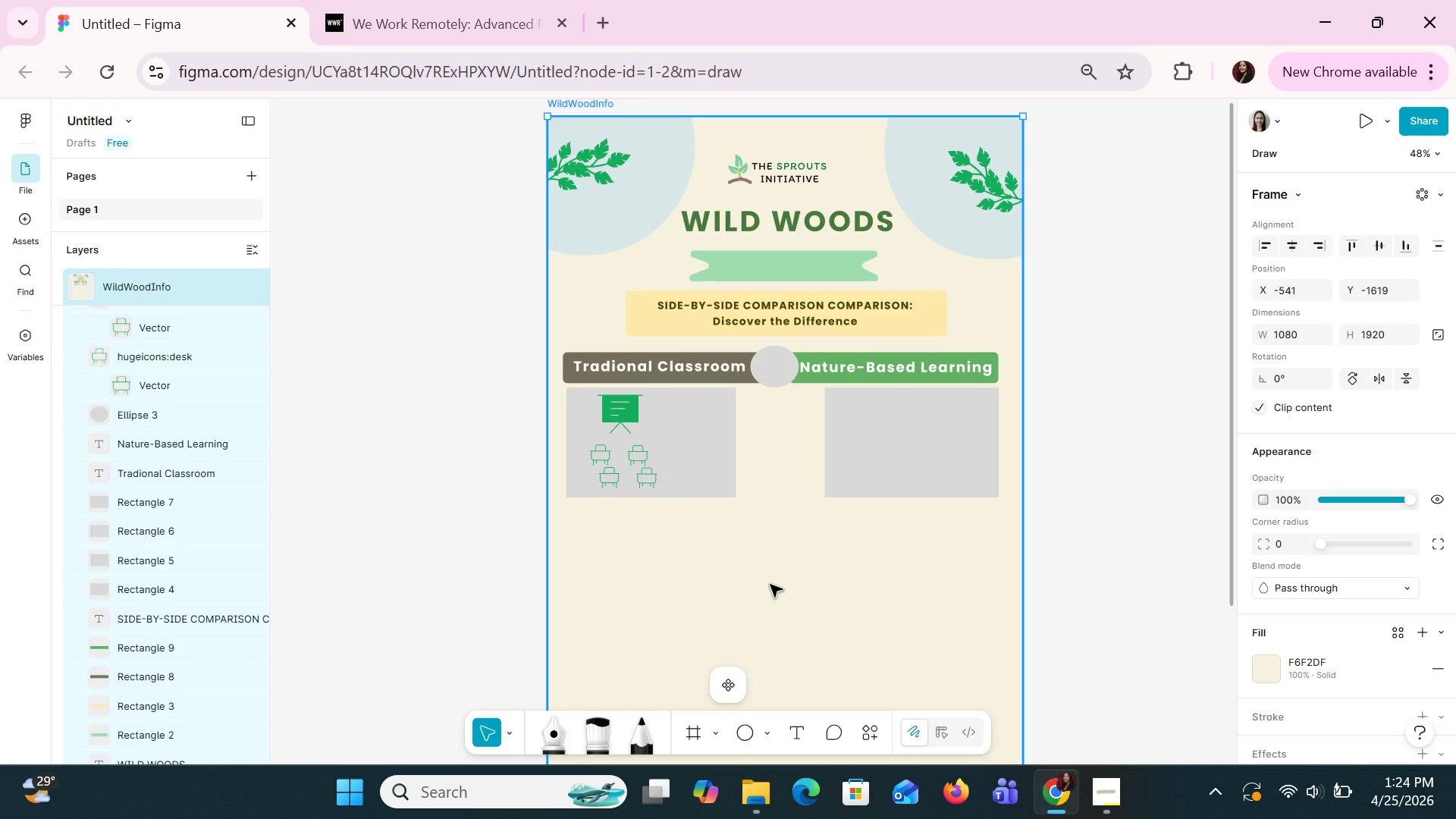 
key(Alt+Tab)